 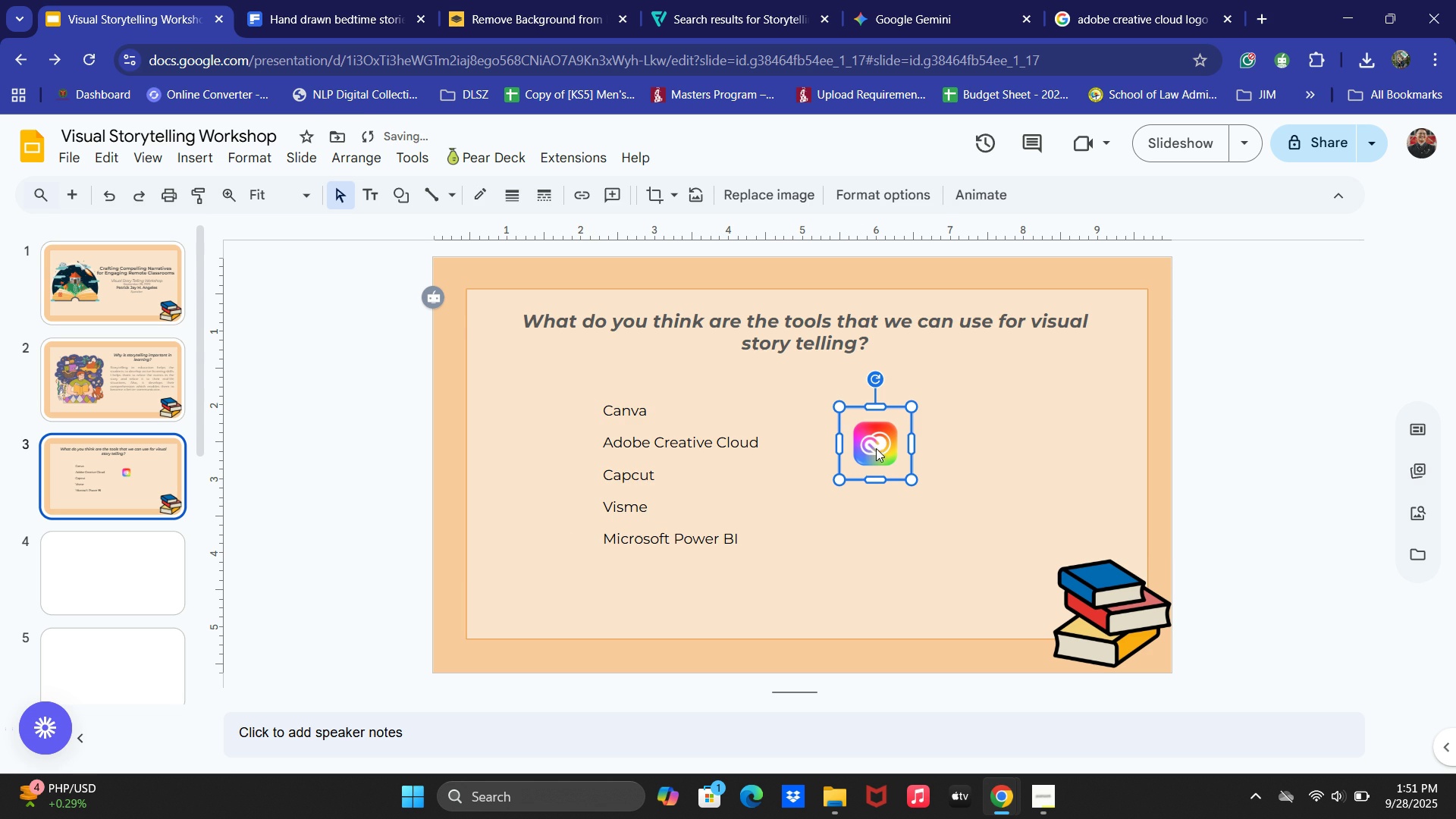 
left_click([876, 507])
 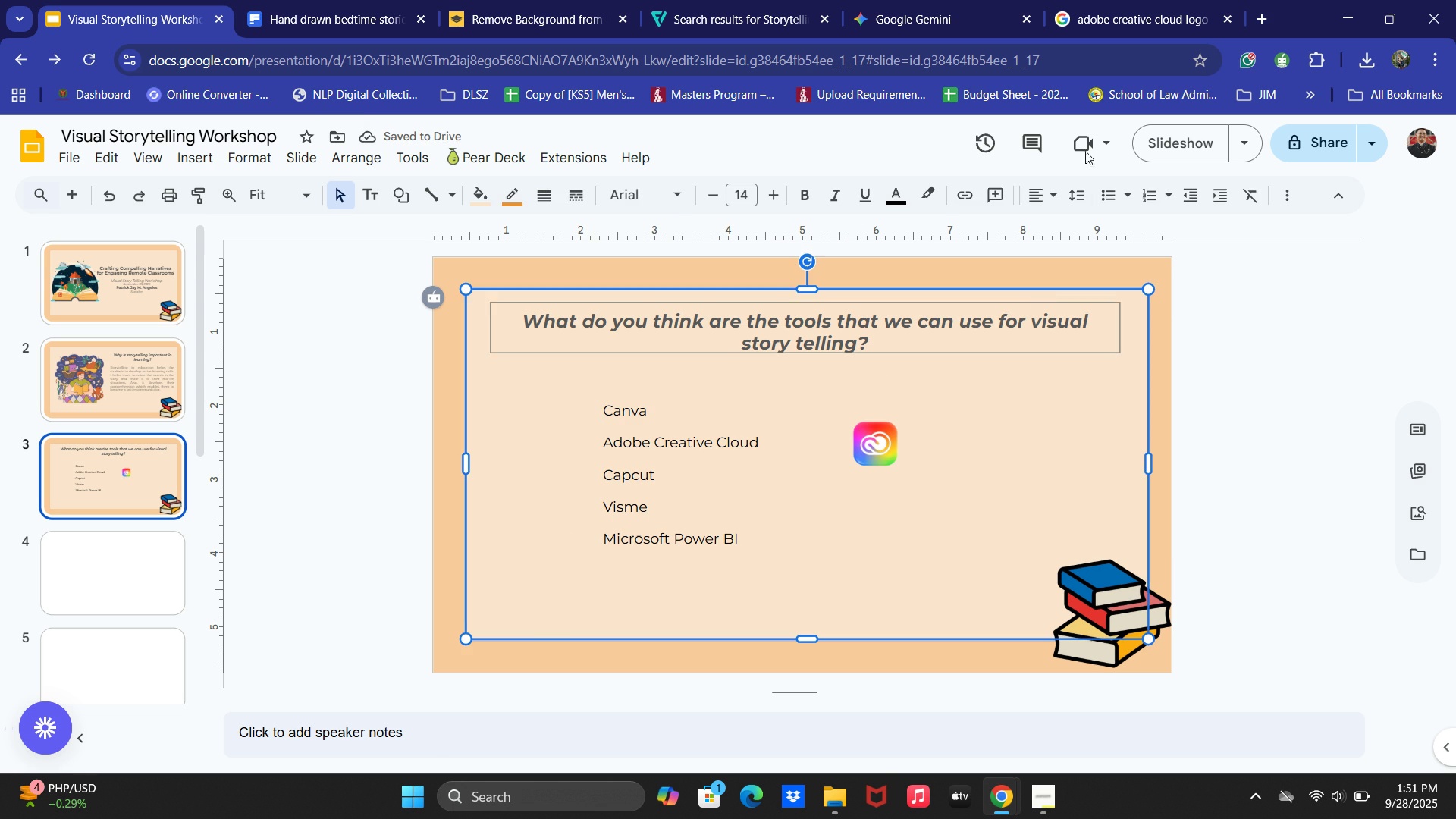 
left_click([1122, 0])
 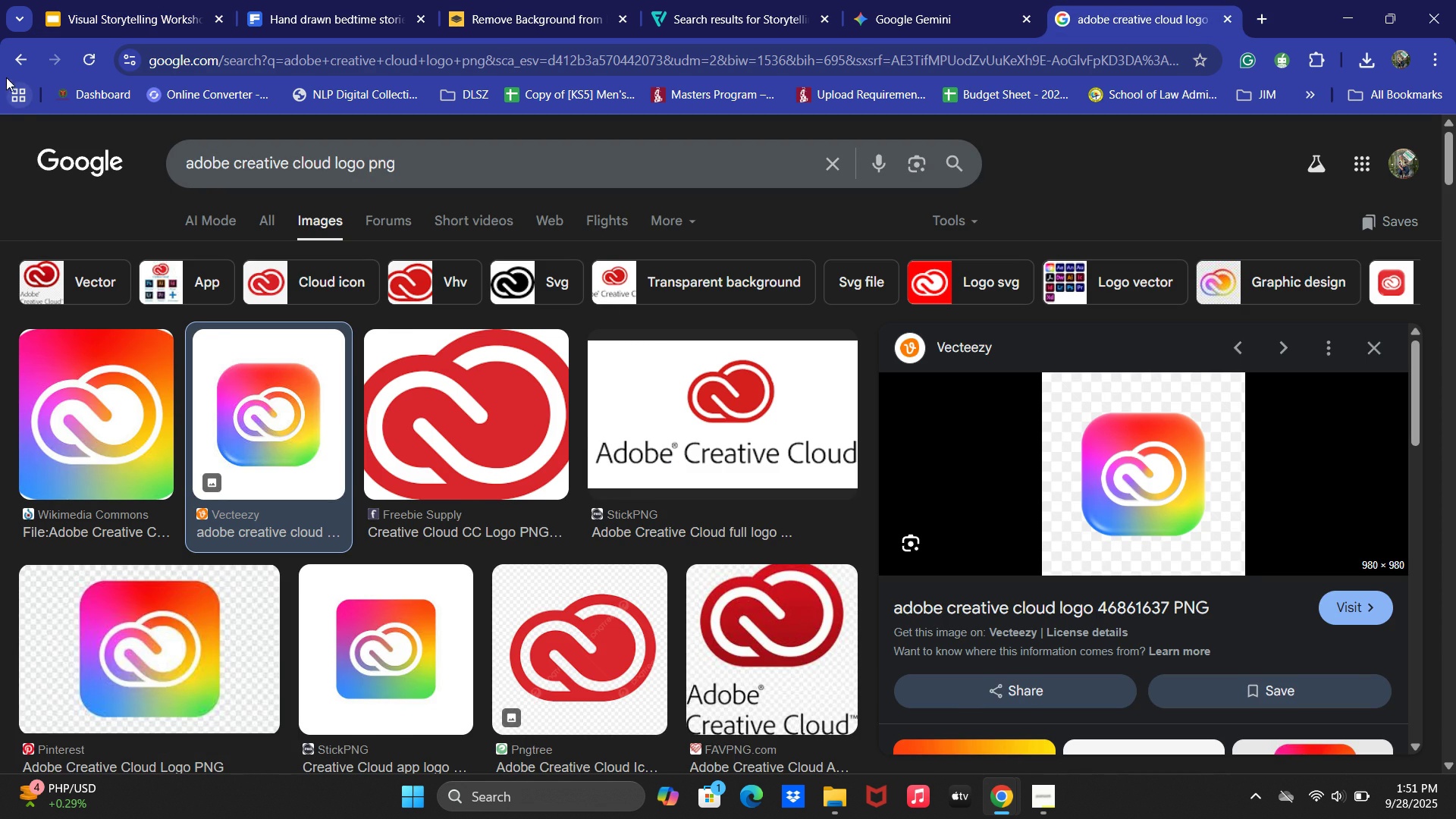 
left_click([6, 67])
 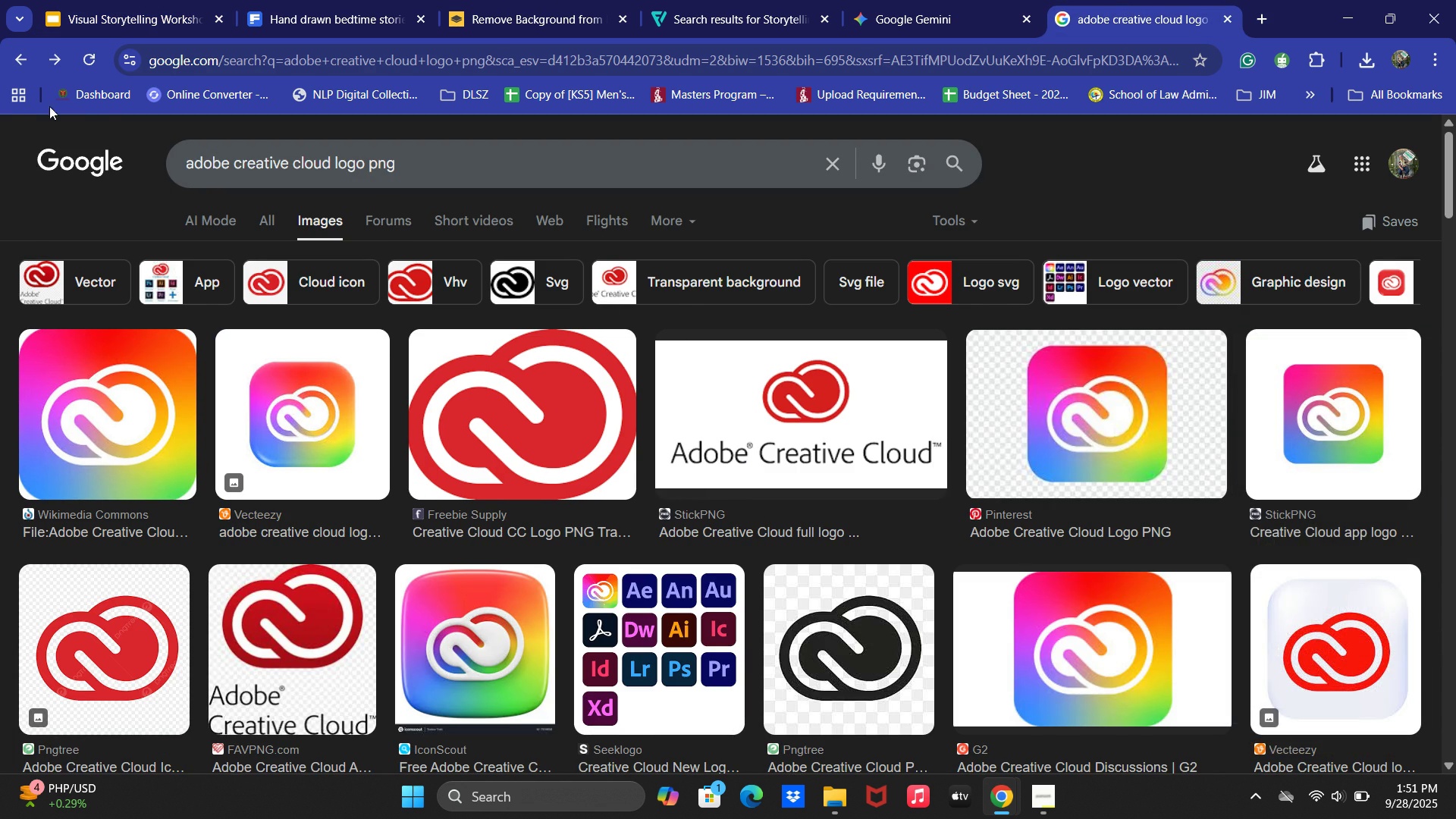 
left_click([4, 50])
 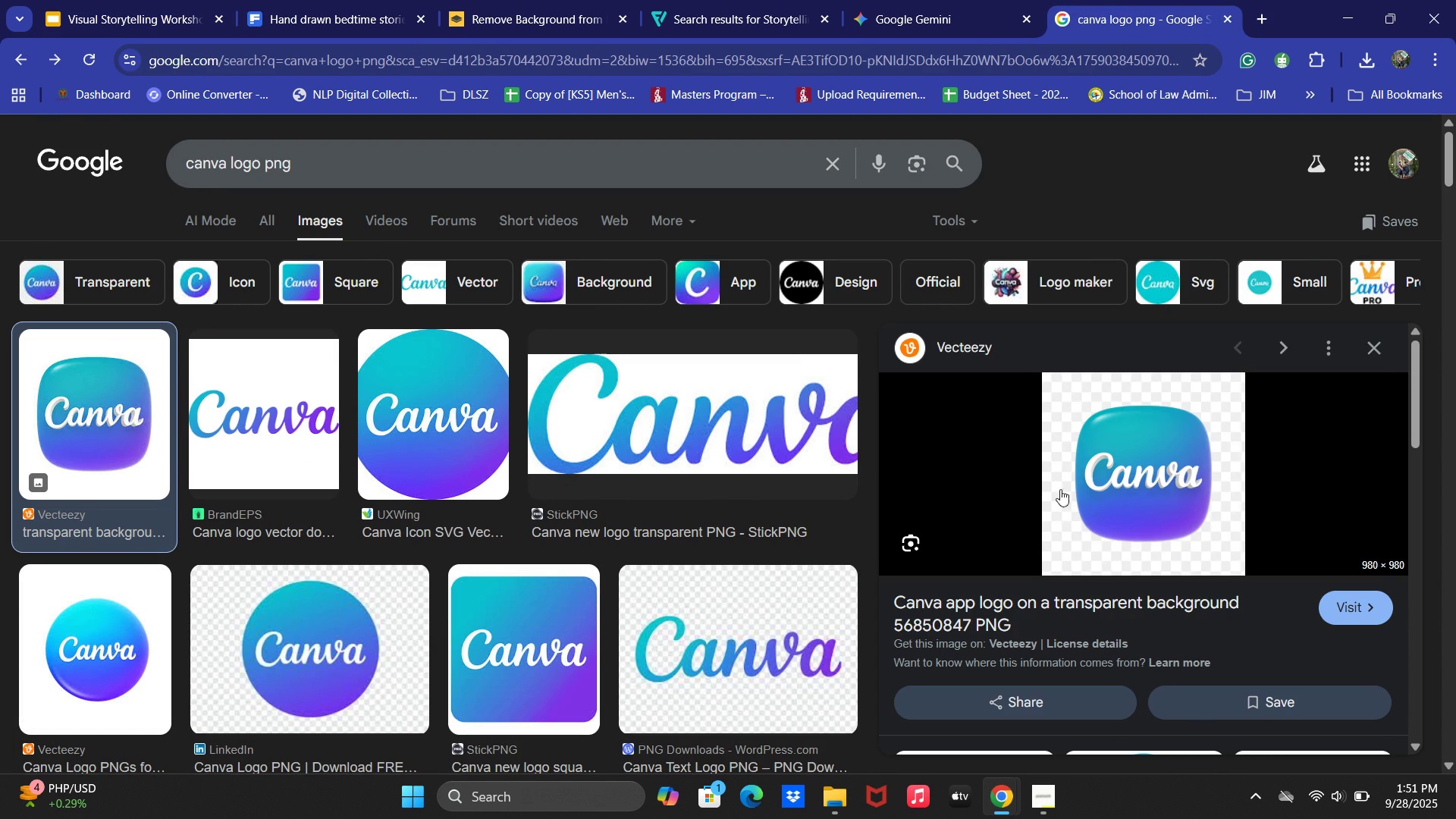 
right_click([1120, 449])
 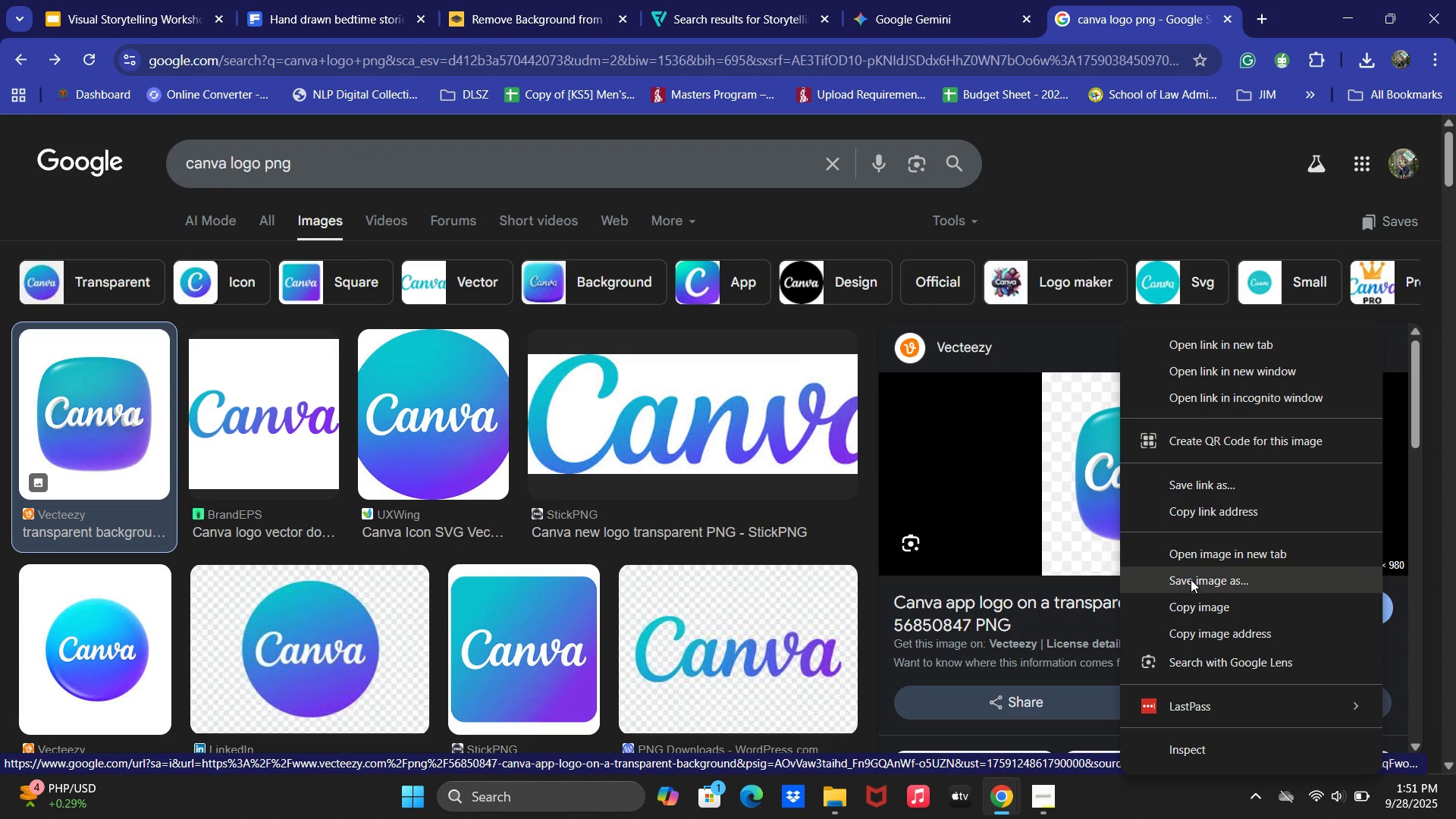 
left_click([1190, 600])